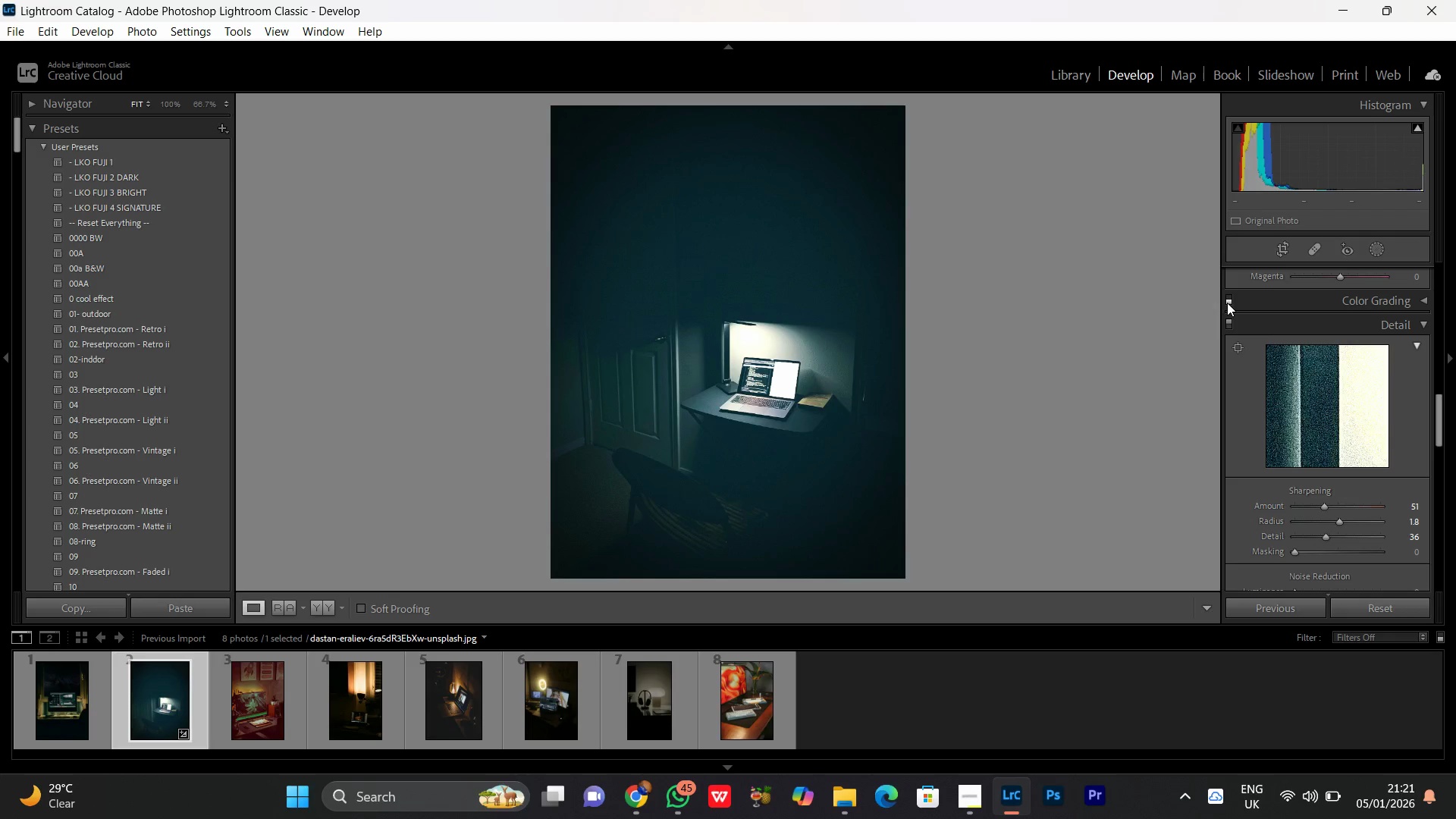 
left_click([1227, 303])
 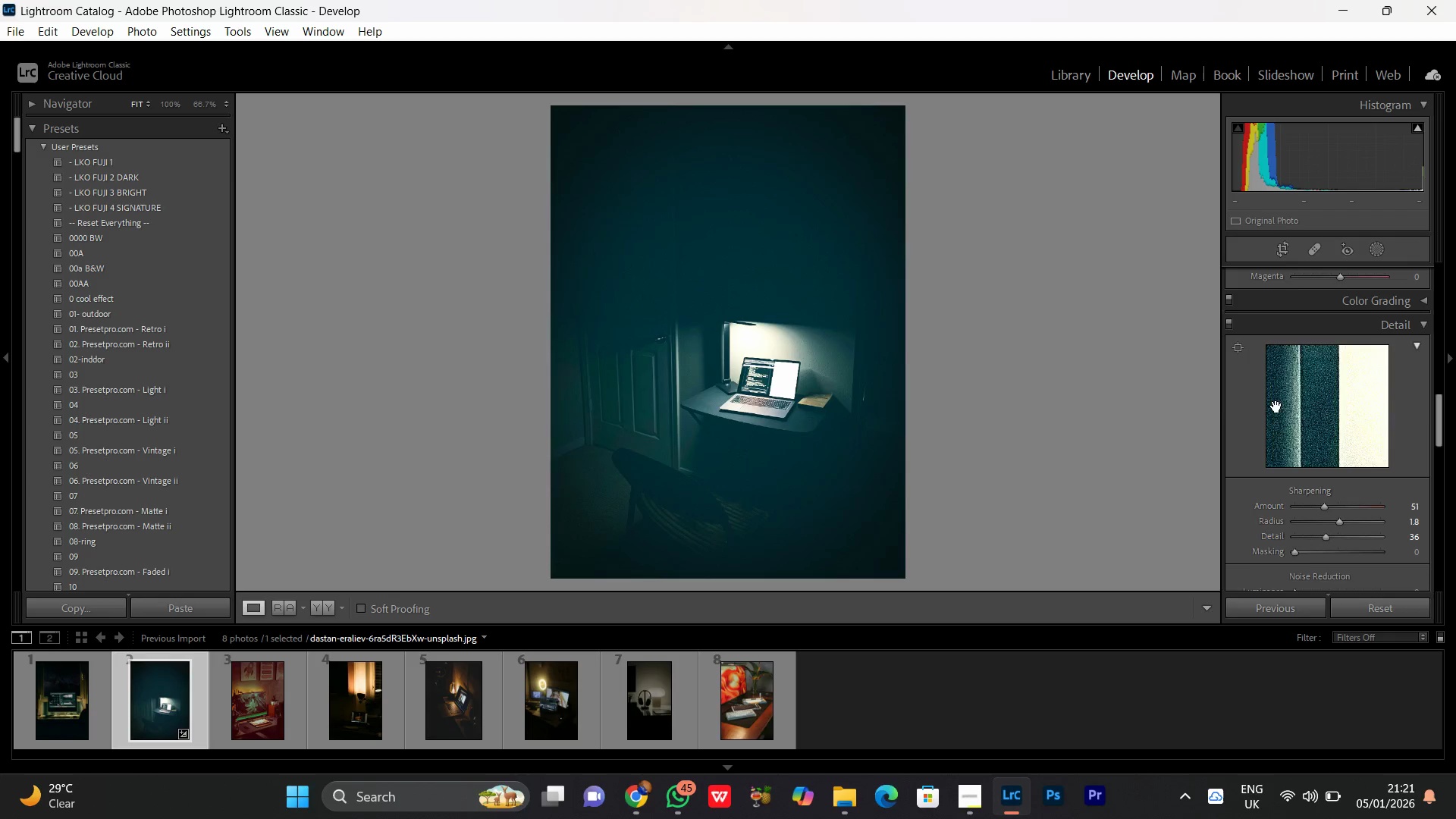 
scroll: coordinate [1273, 388], scroll_direction: up, amount: 2.0
 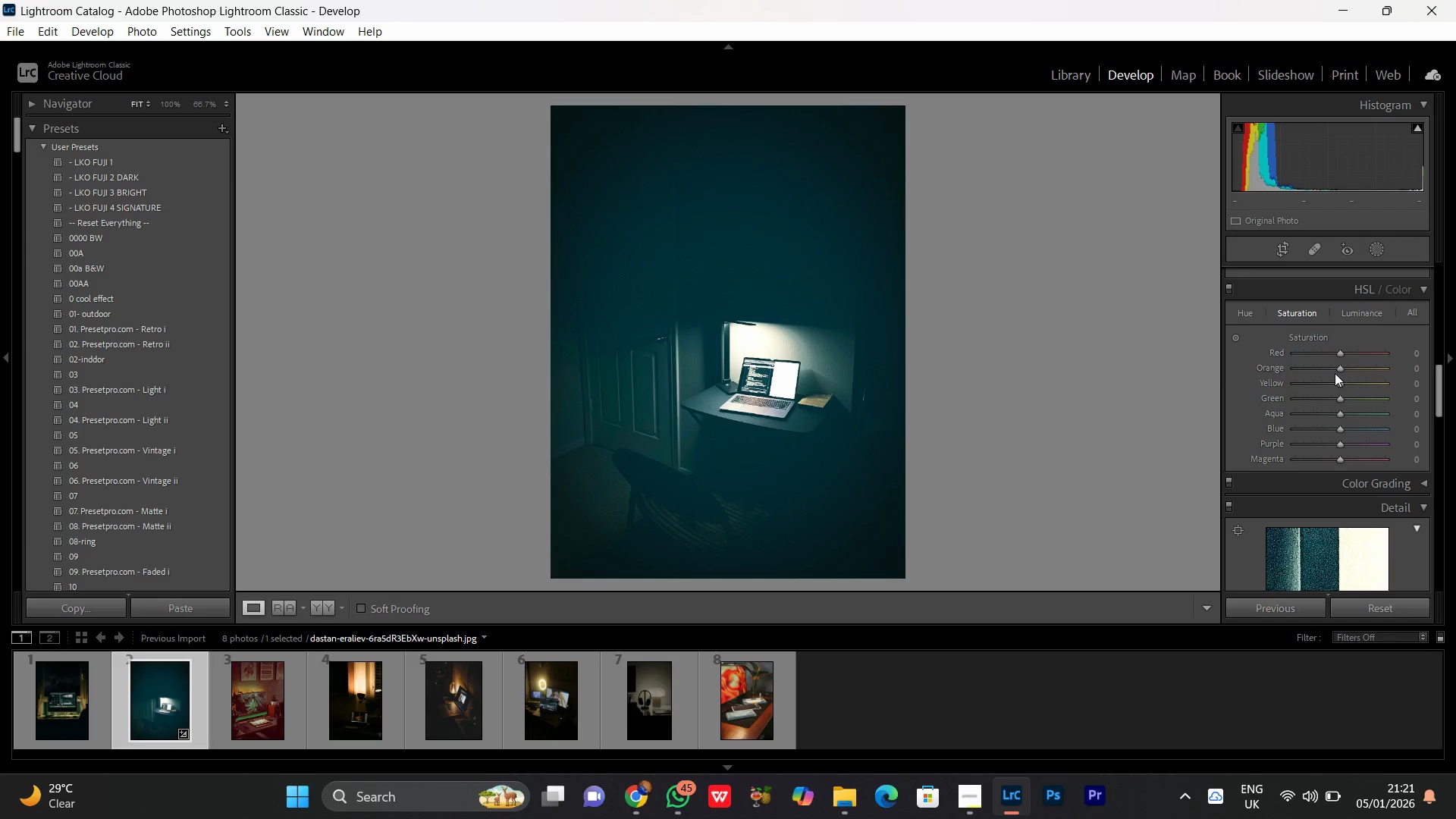 
left_click_drag(start_coordinate=[1337, 370], to_coordinate=[1352, 369])
 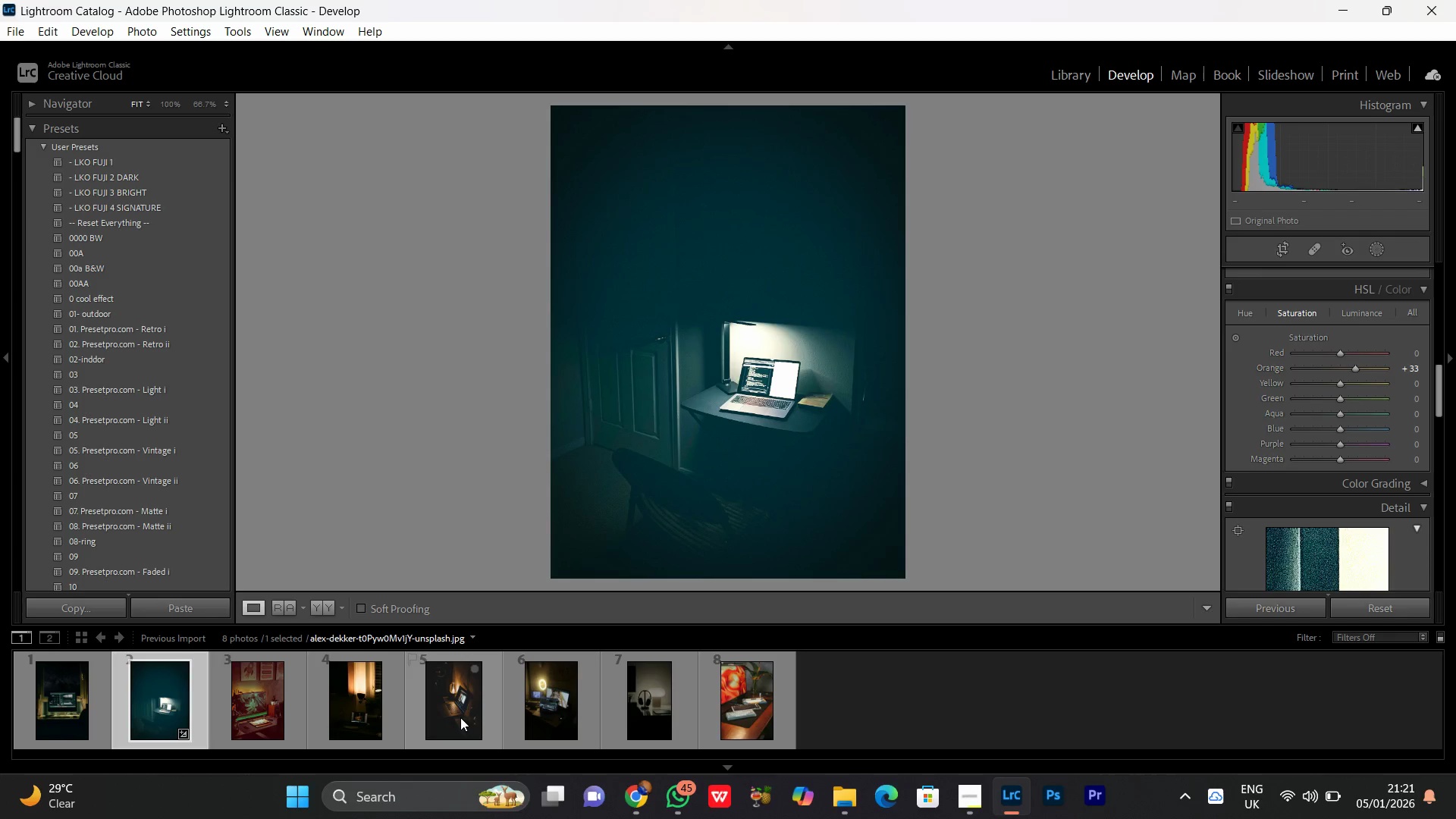 
hold_key(key=ShiftLeft, duration=0.5)
left_click([461, 705])
 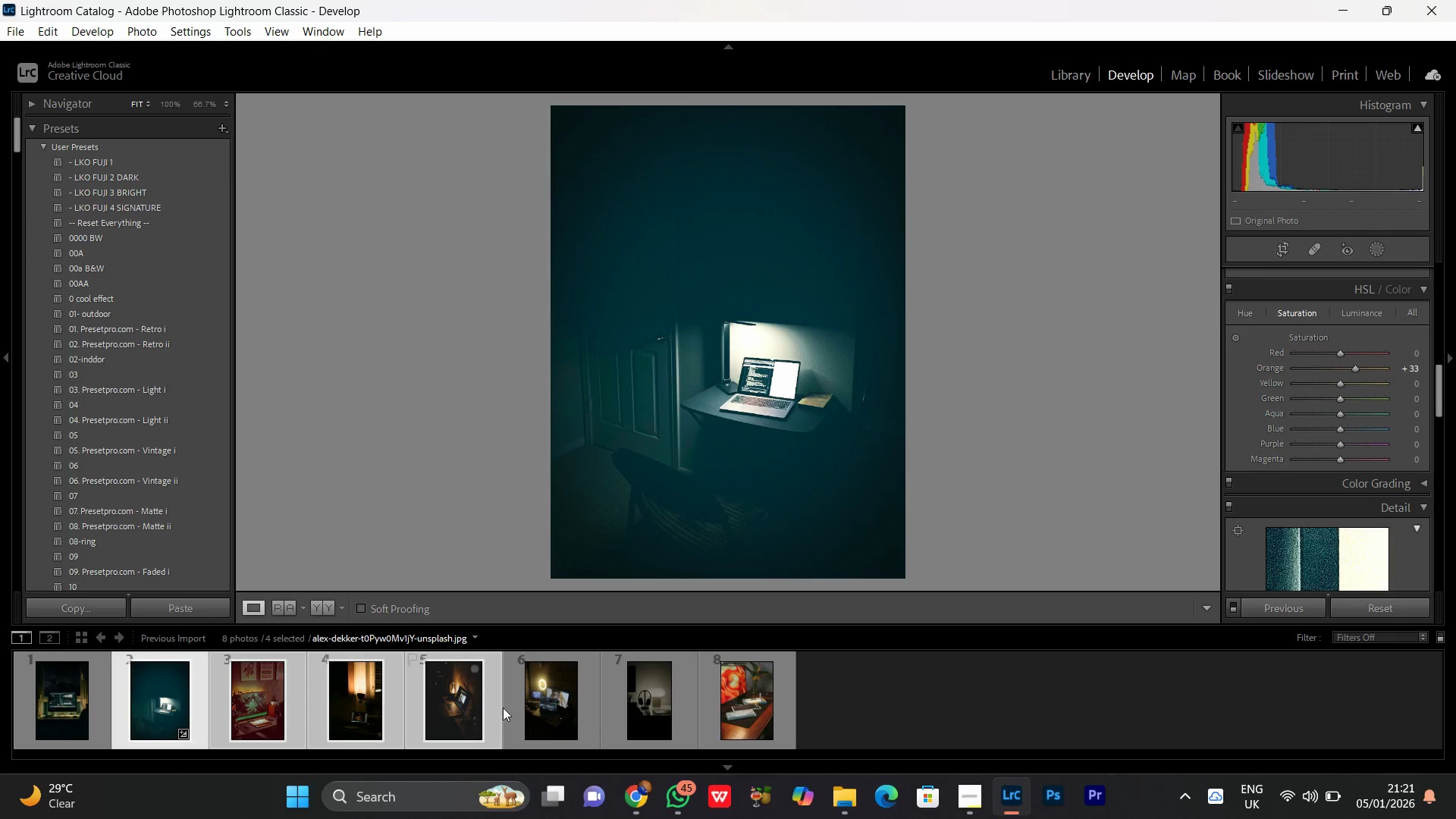 
key(Shift+ShiftLeft)
 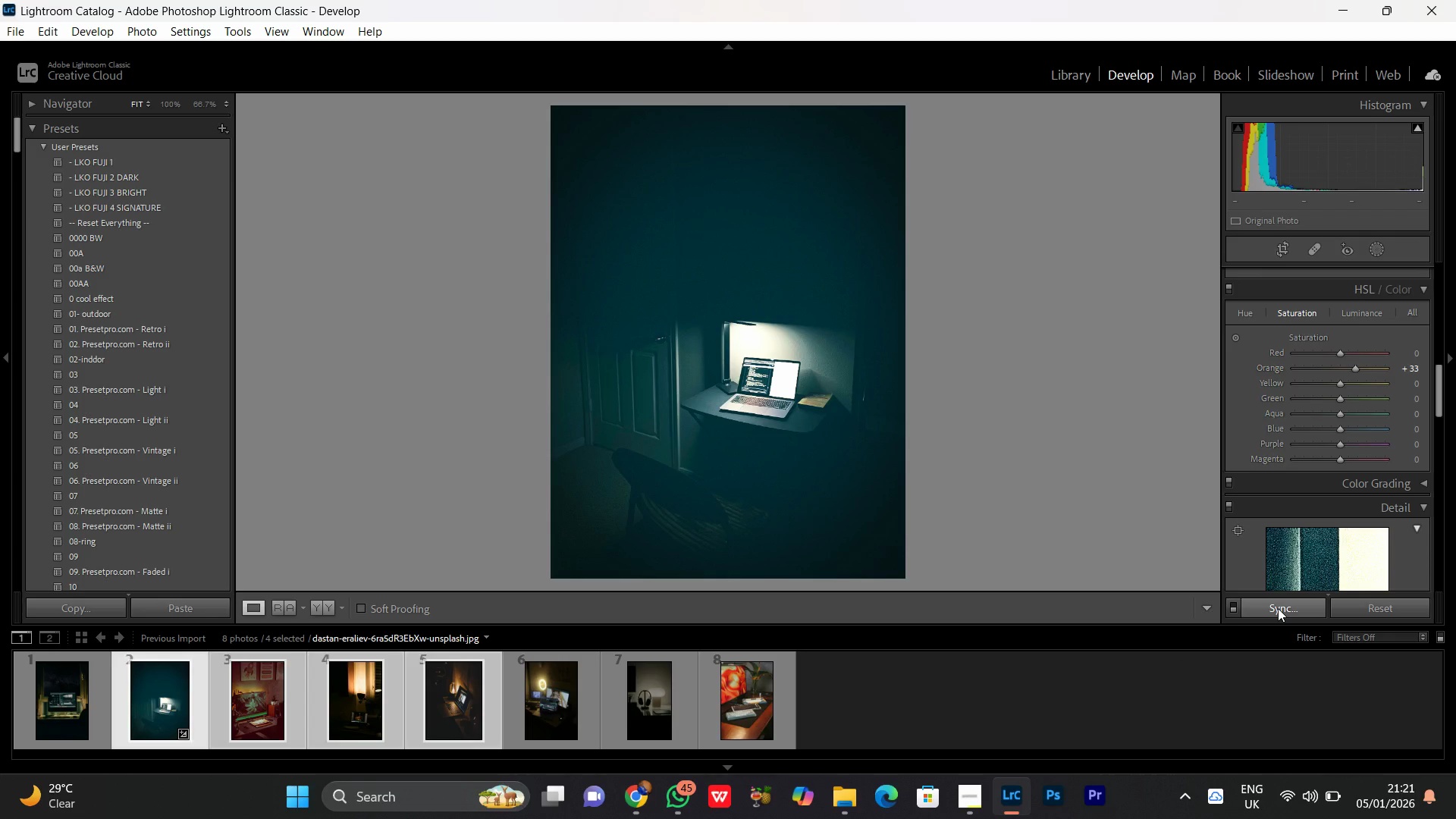 
left_click([1278, 608])
 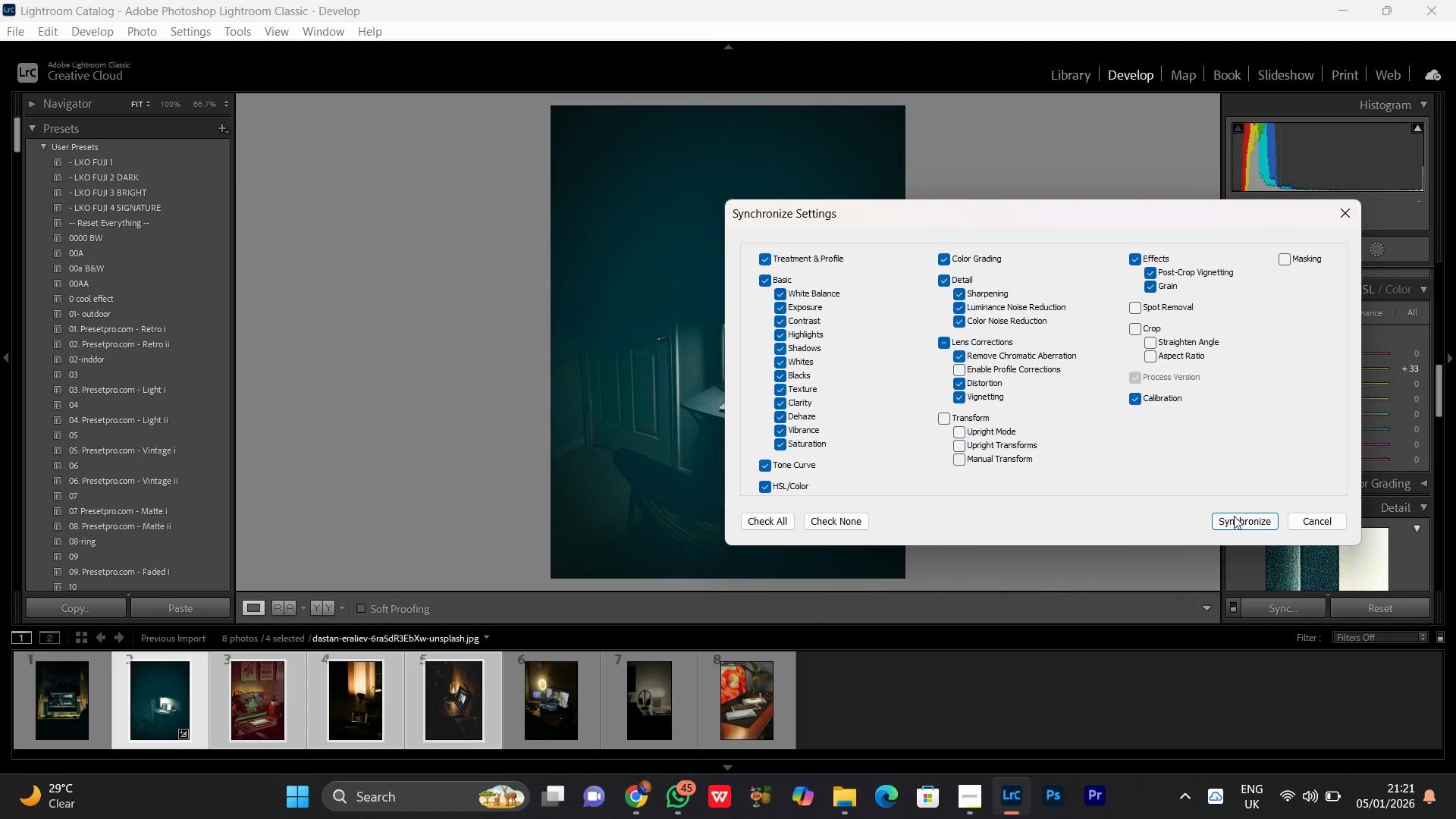 
left_click([1241, 516])
 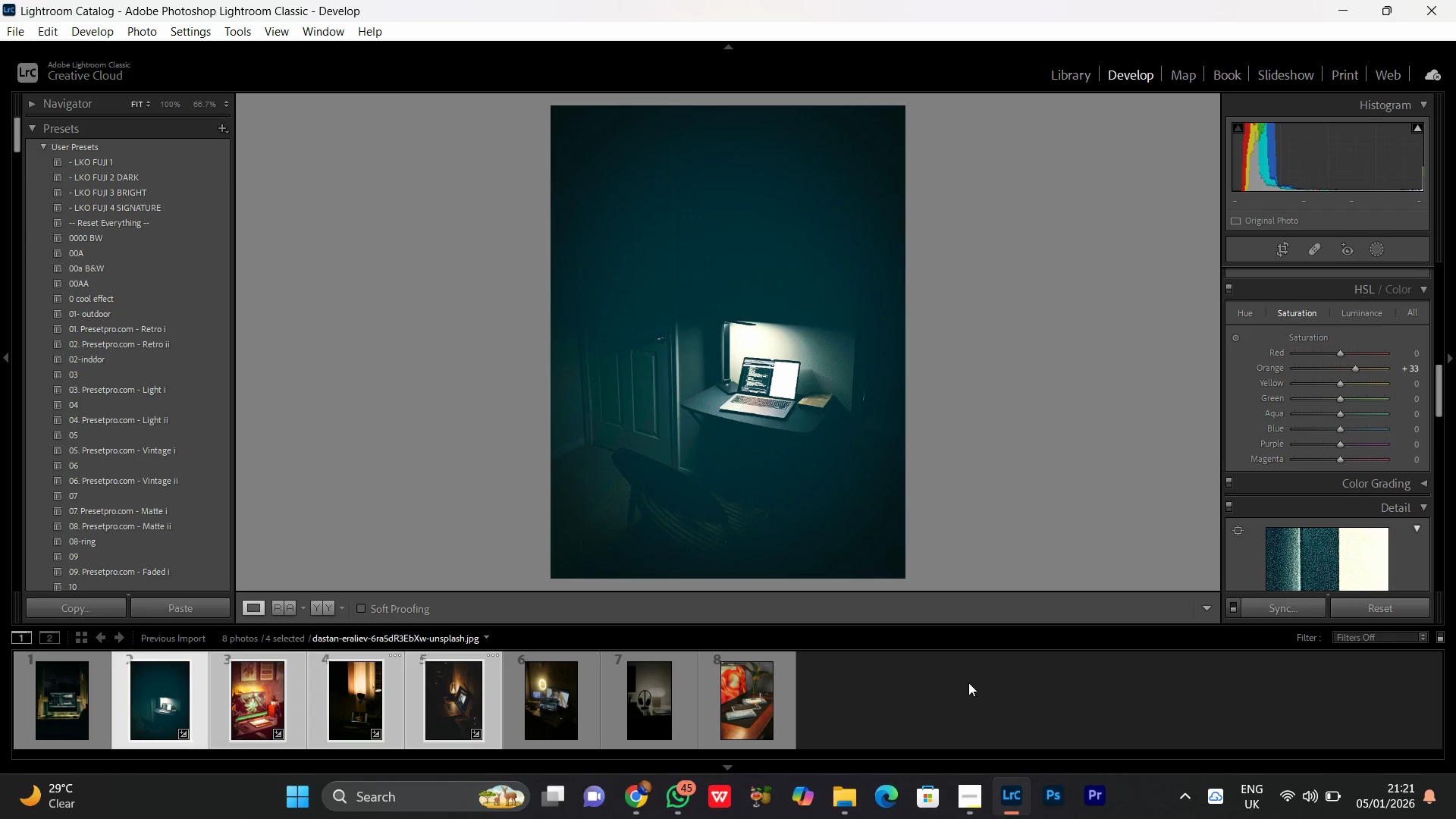 
left_click([892, 708])
 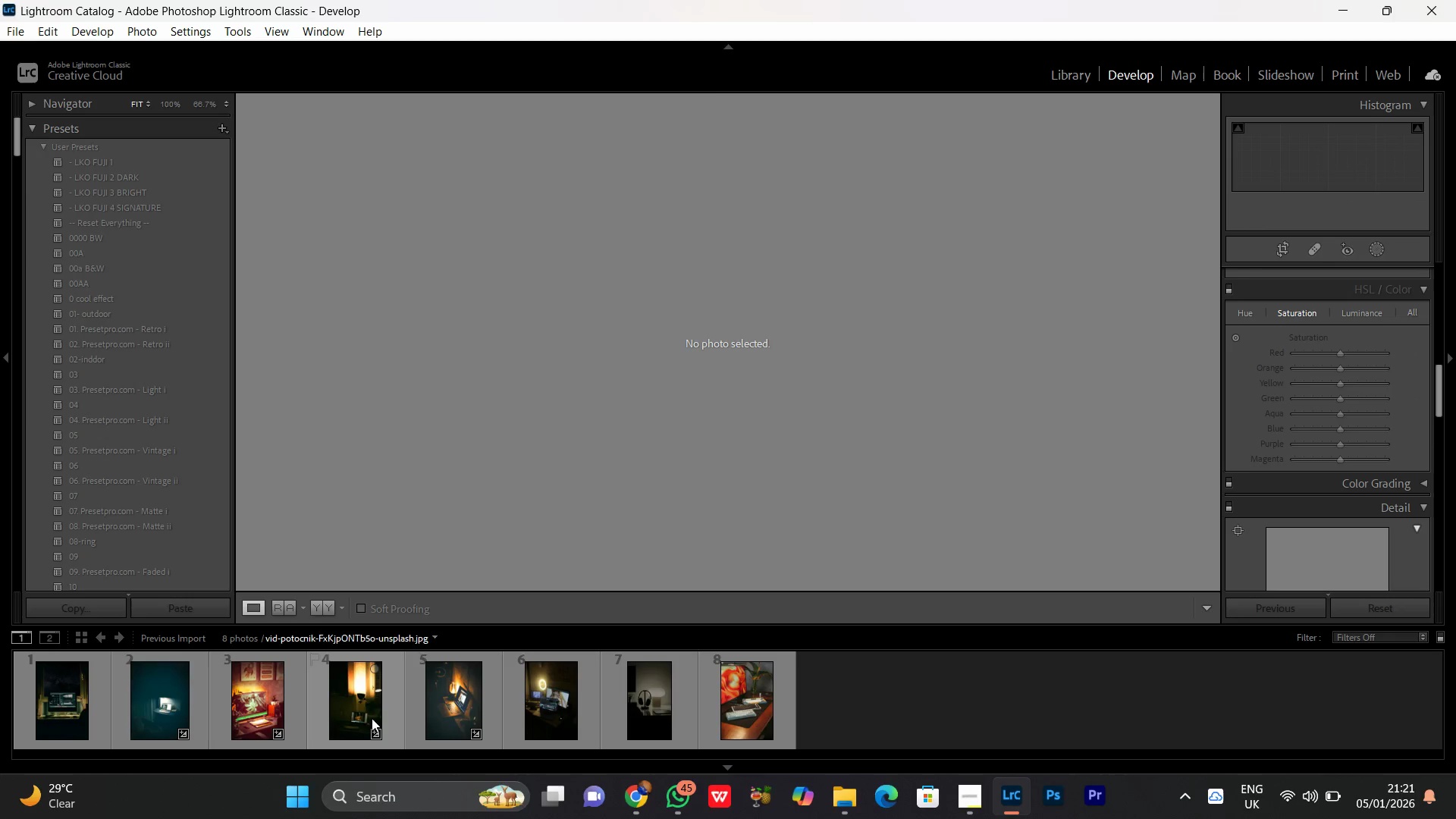 
left_click([359, 710])
 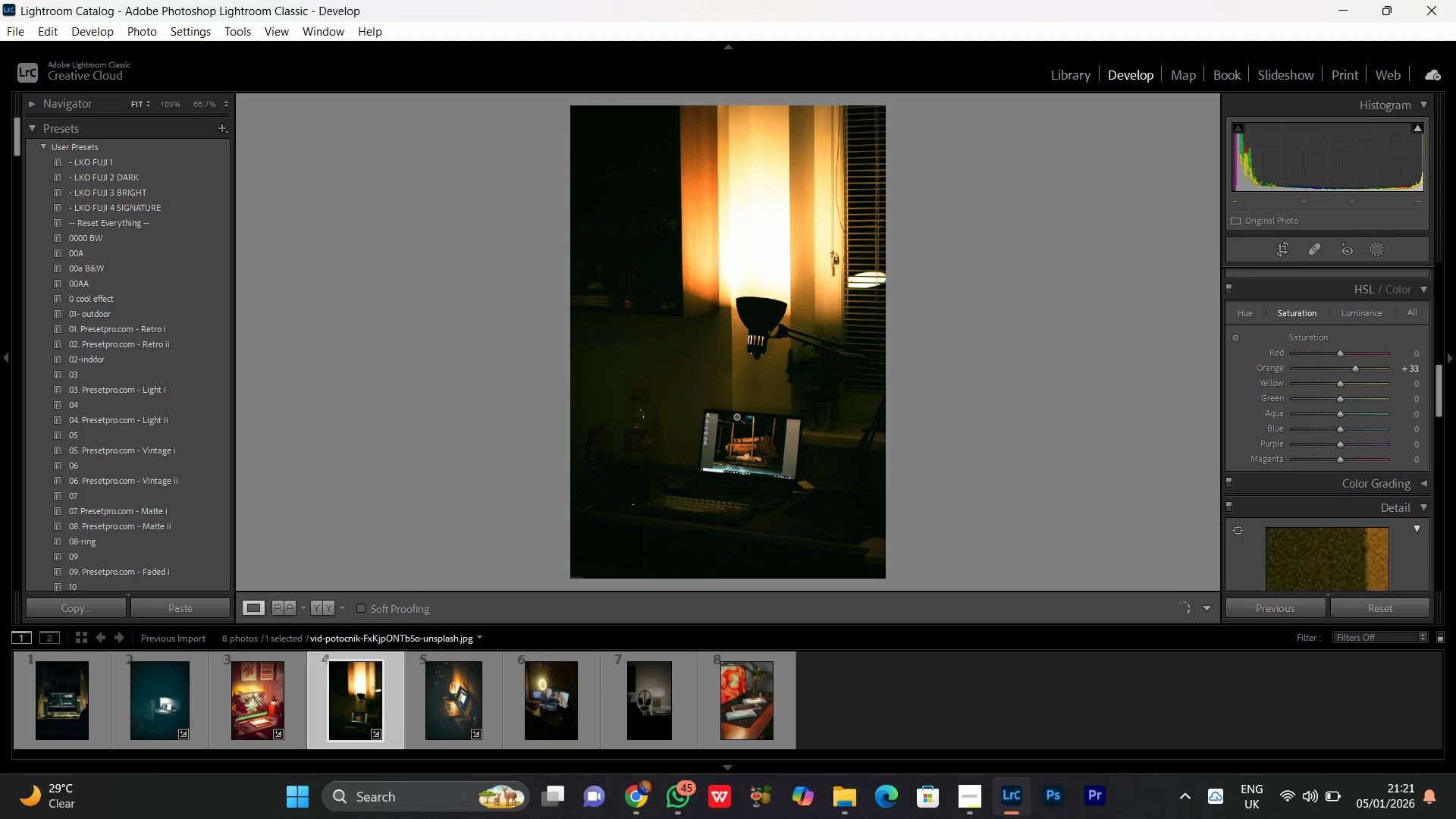 
left_click([770, 324])
 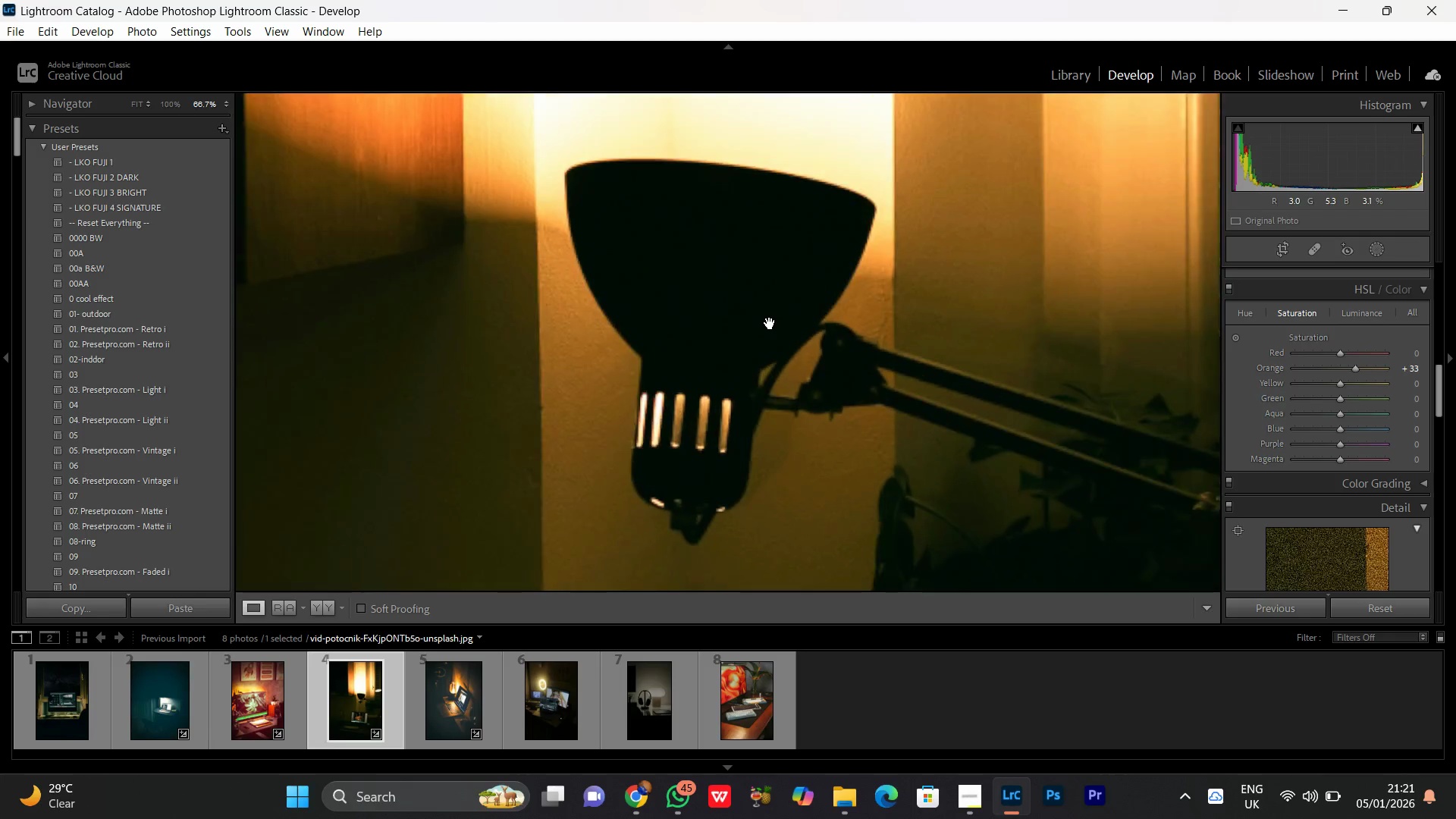 
left_click([770, 323])
 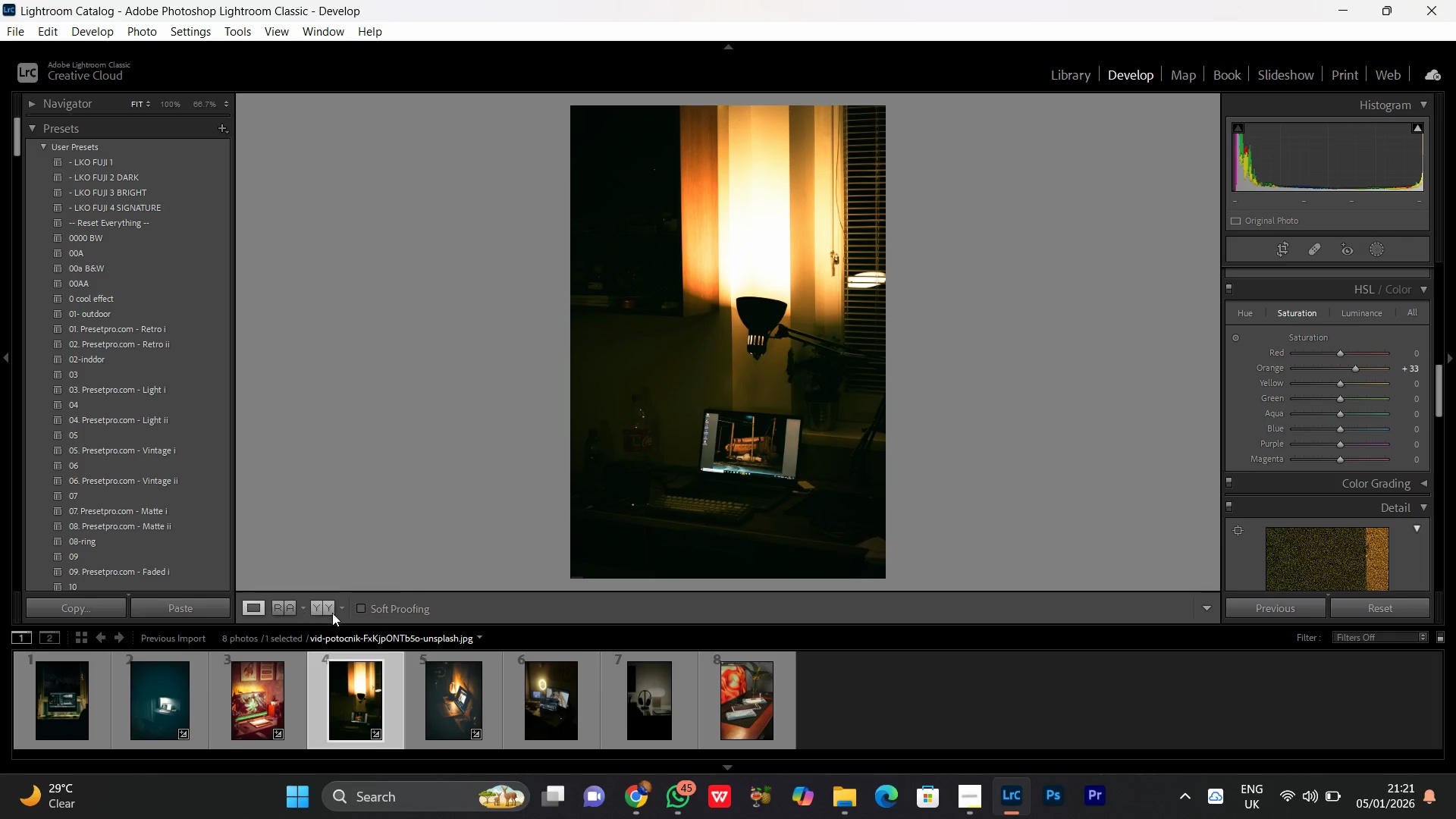 
left_click([325, 610])
 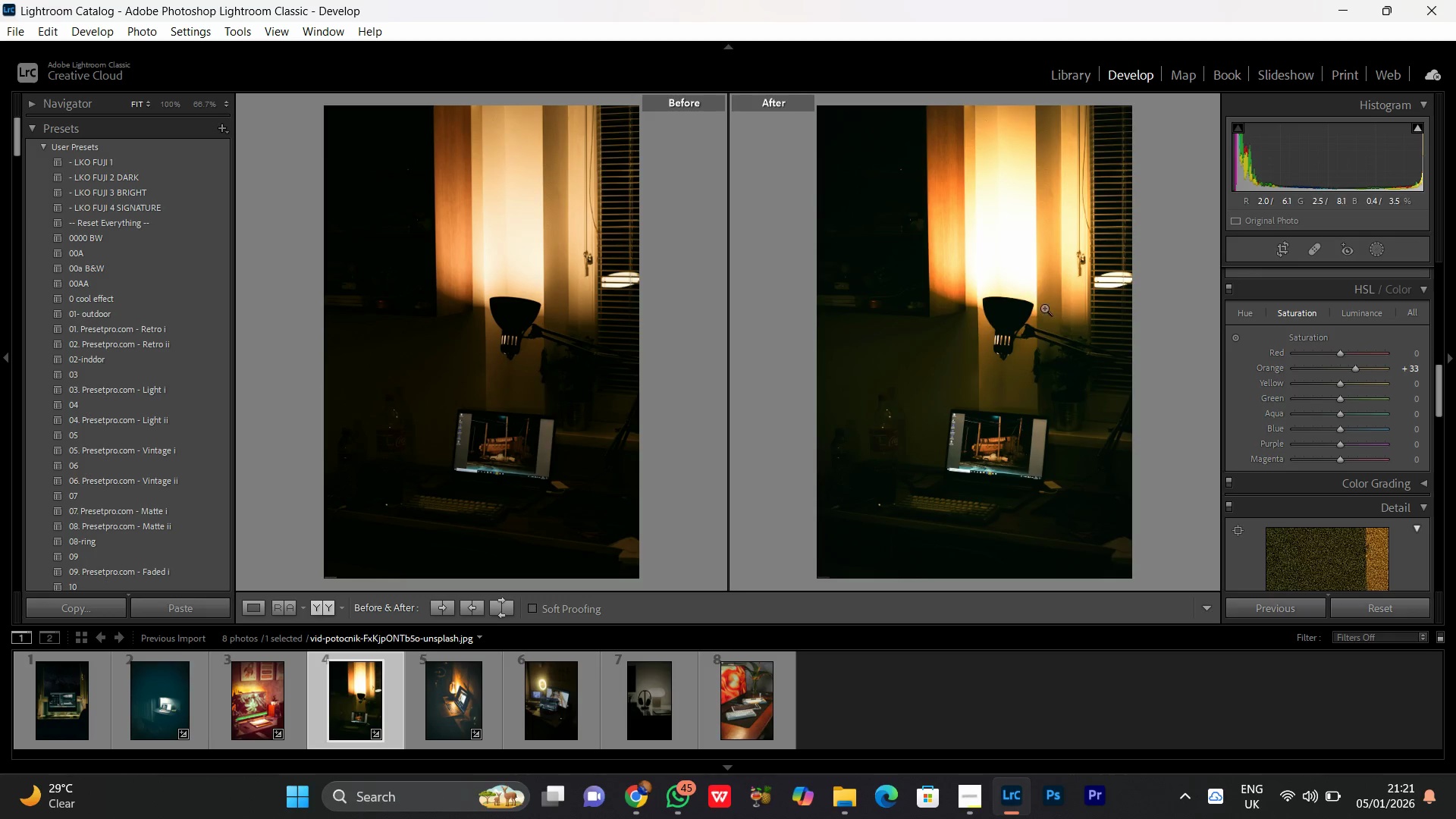 
double_click([1044, 308])
 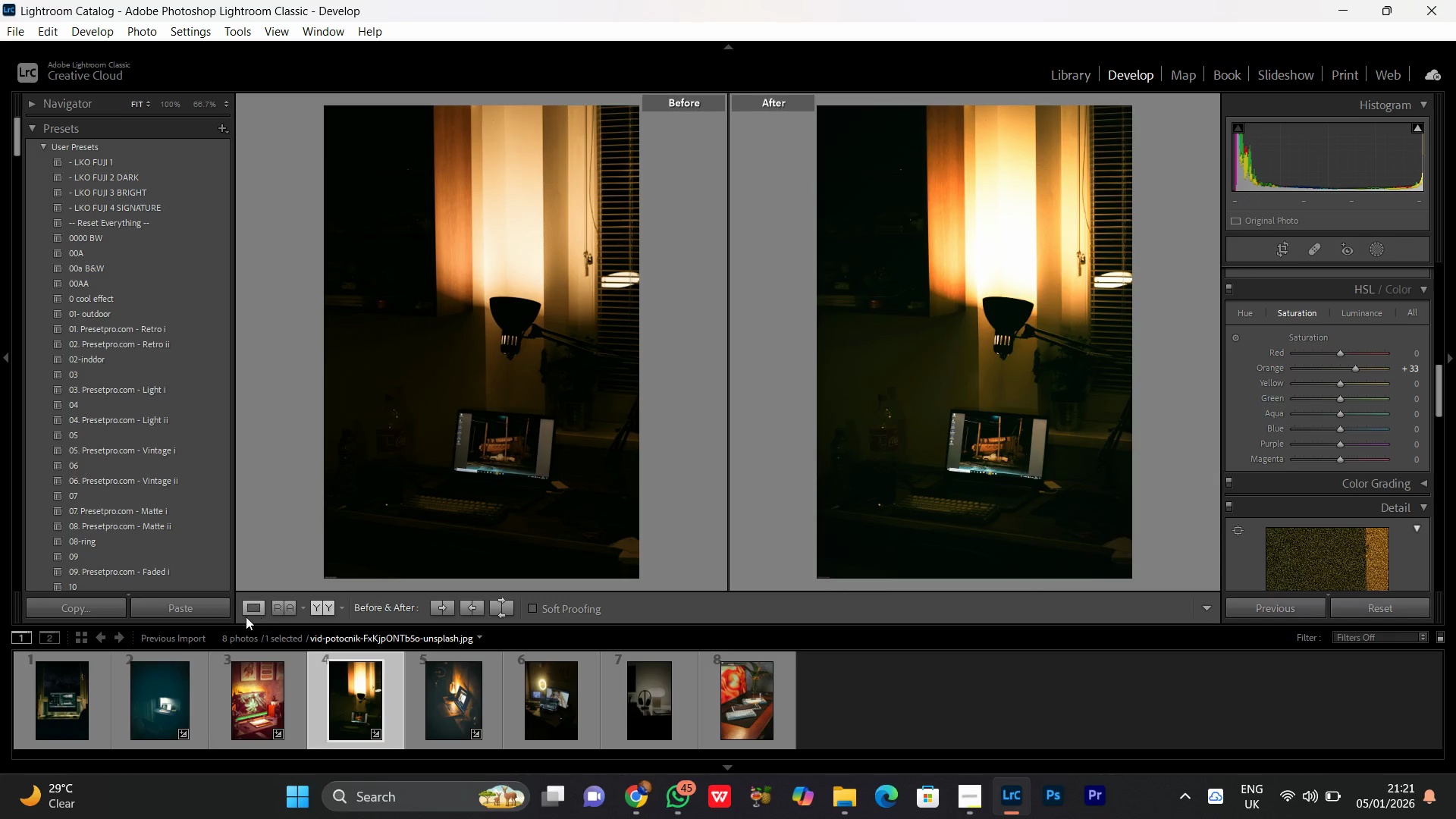 
left_click([247, 610])
 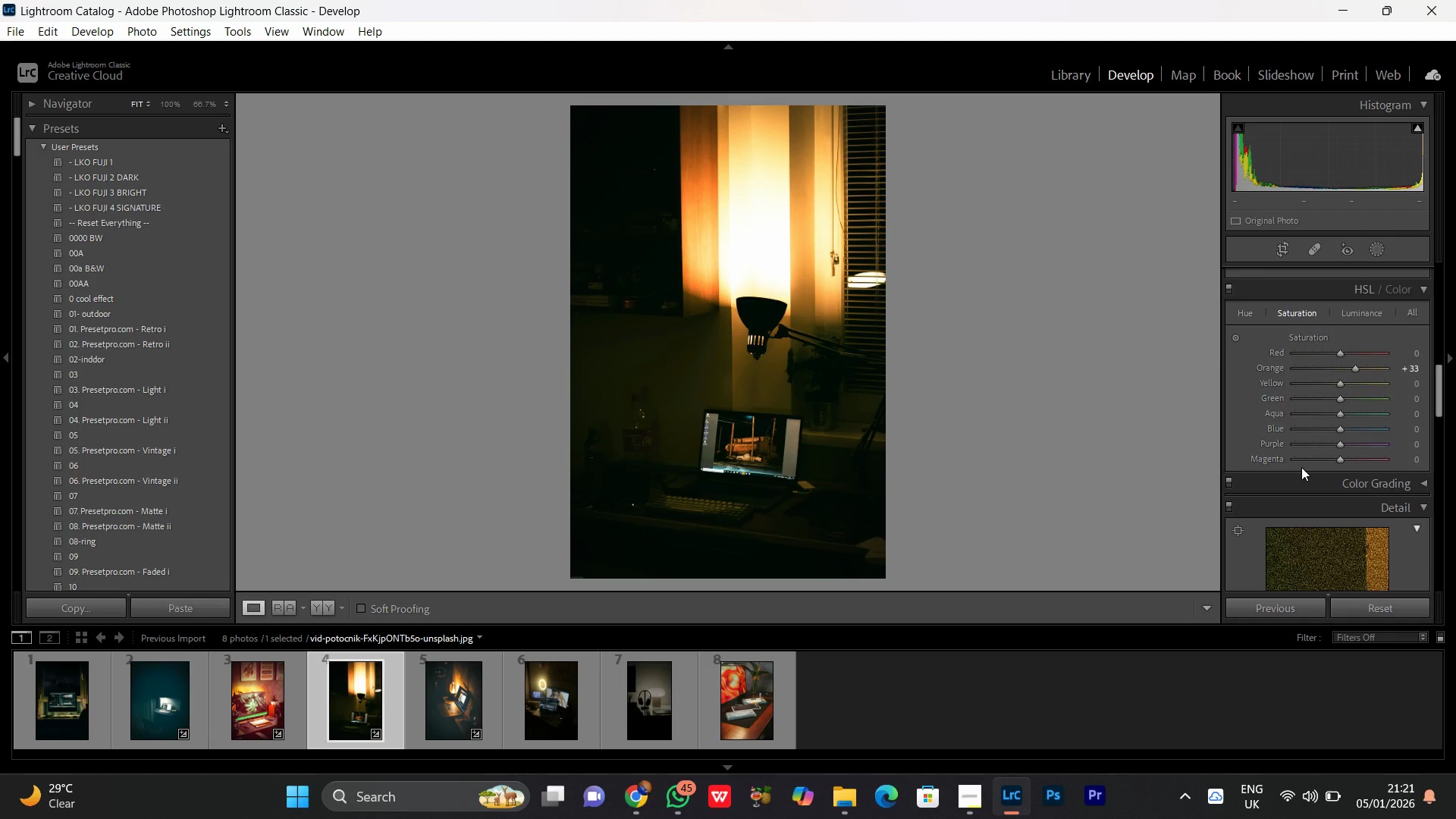 
scroll: coordinate [1335, 491], scroll_direction: up, amount: 10.0
 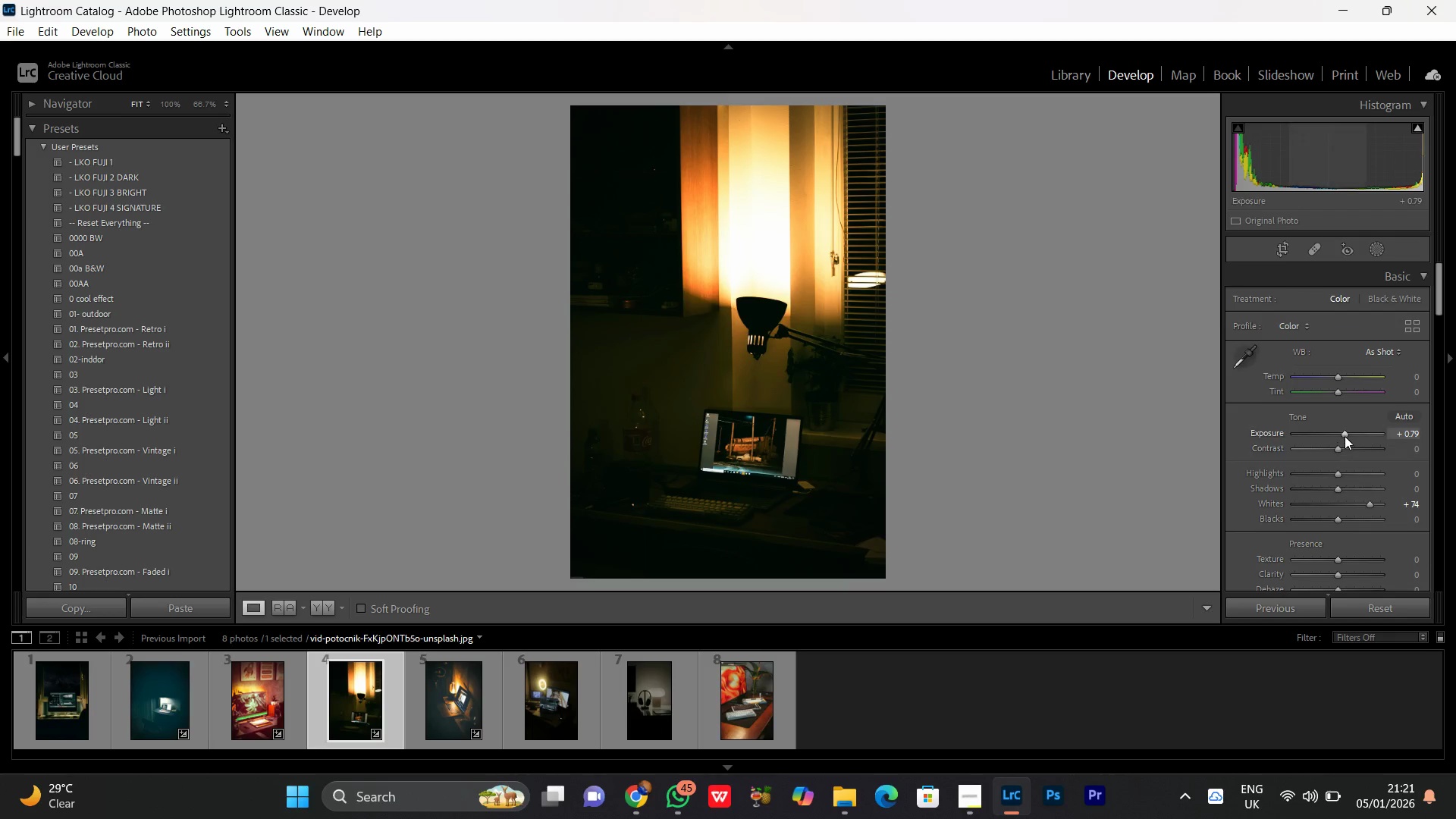 
left_click_drag(start_coordinate=[1344, 433], to_coordinate=[1357, 430])
 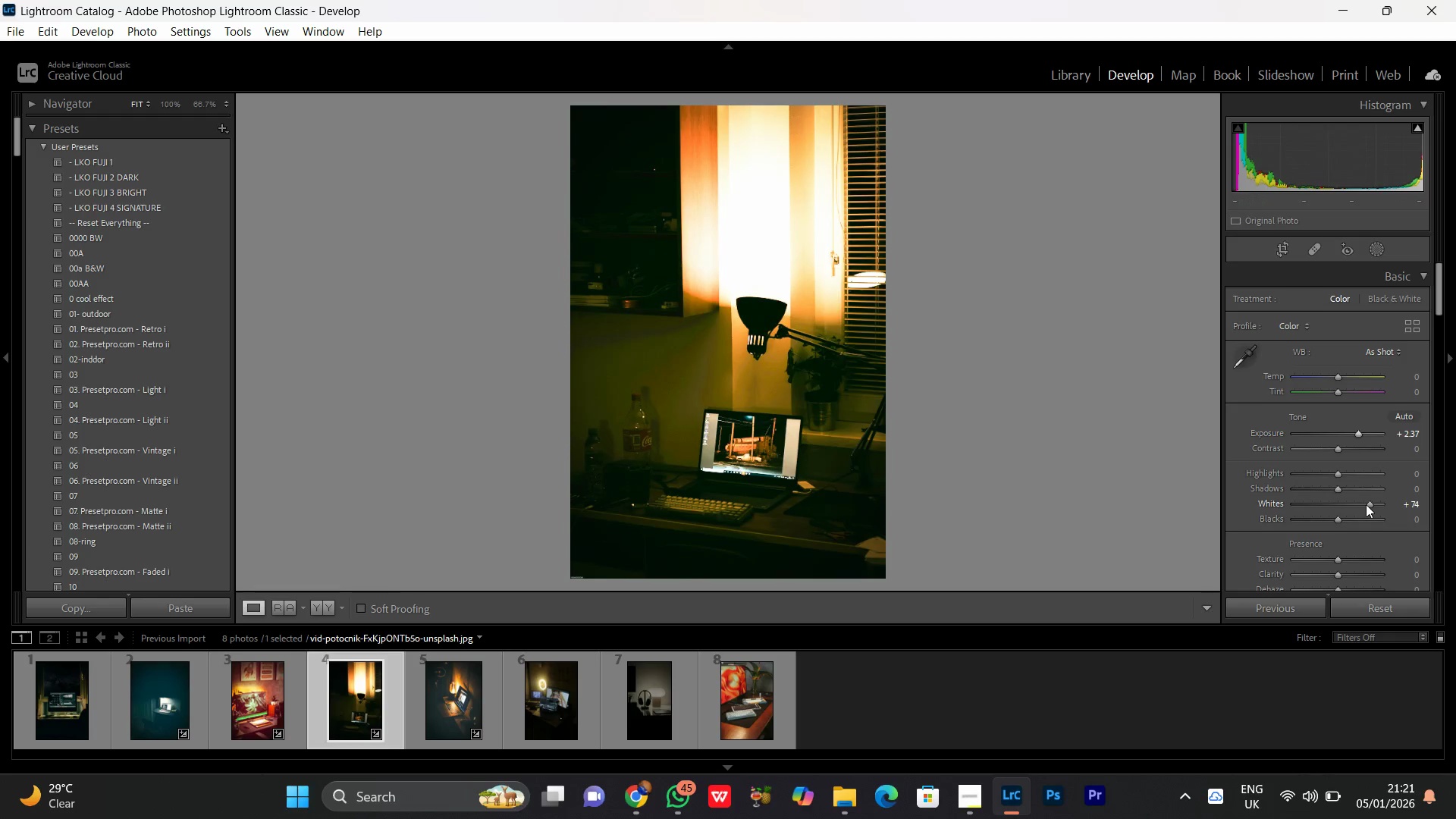 
left_click_drag(start_coordinate=[1366, 504], to_coordinate=[1401, 514])
 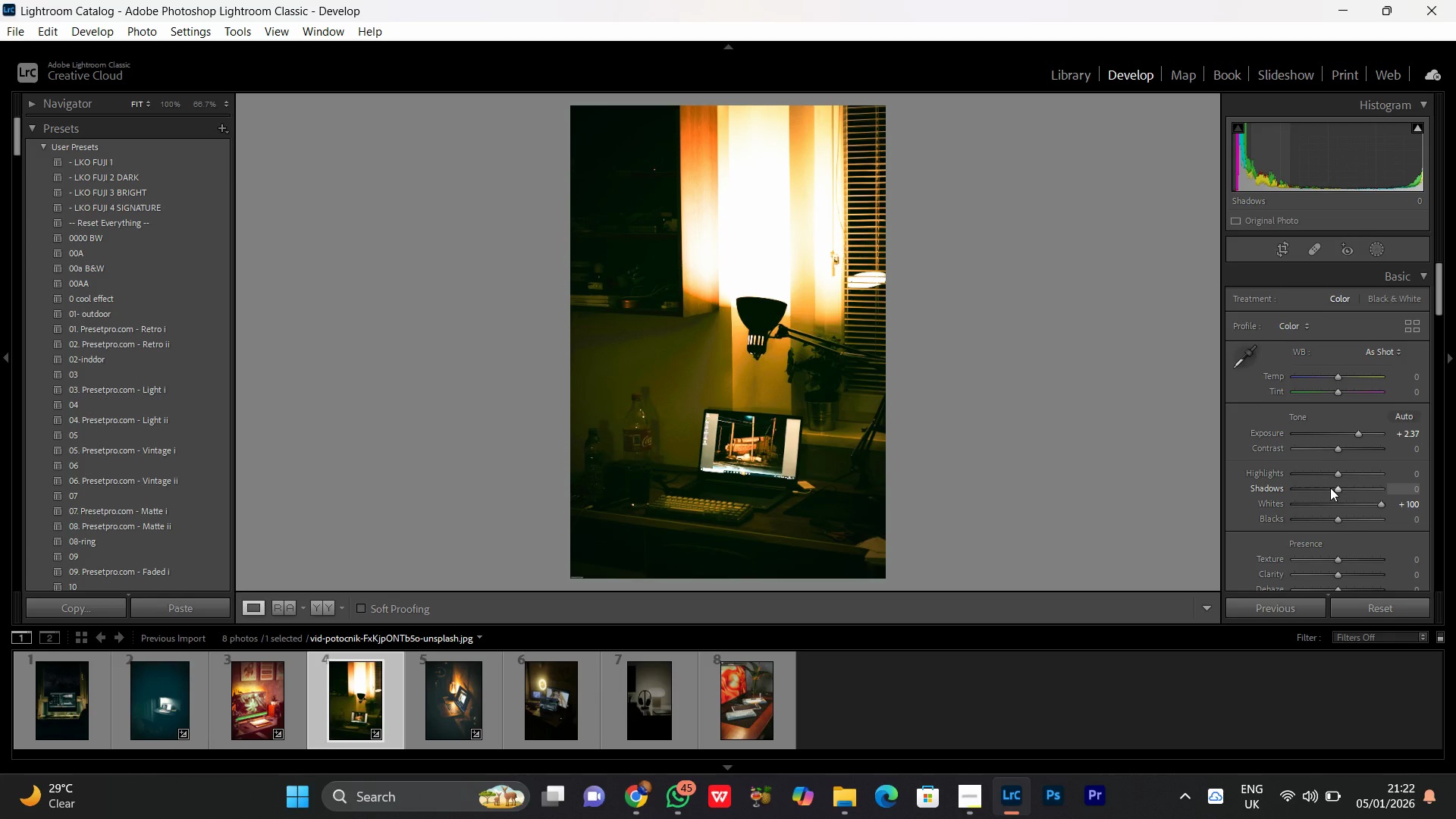 
left_click_drag(start_coordinate=[1334, 486], to_coordinate=[1339, 492])
 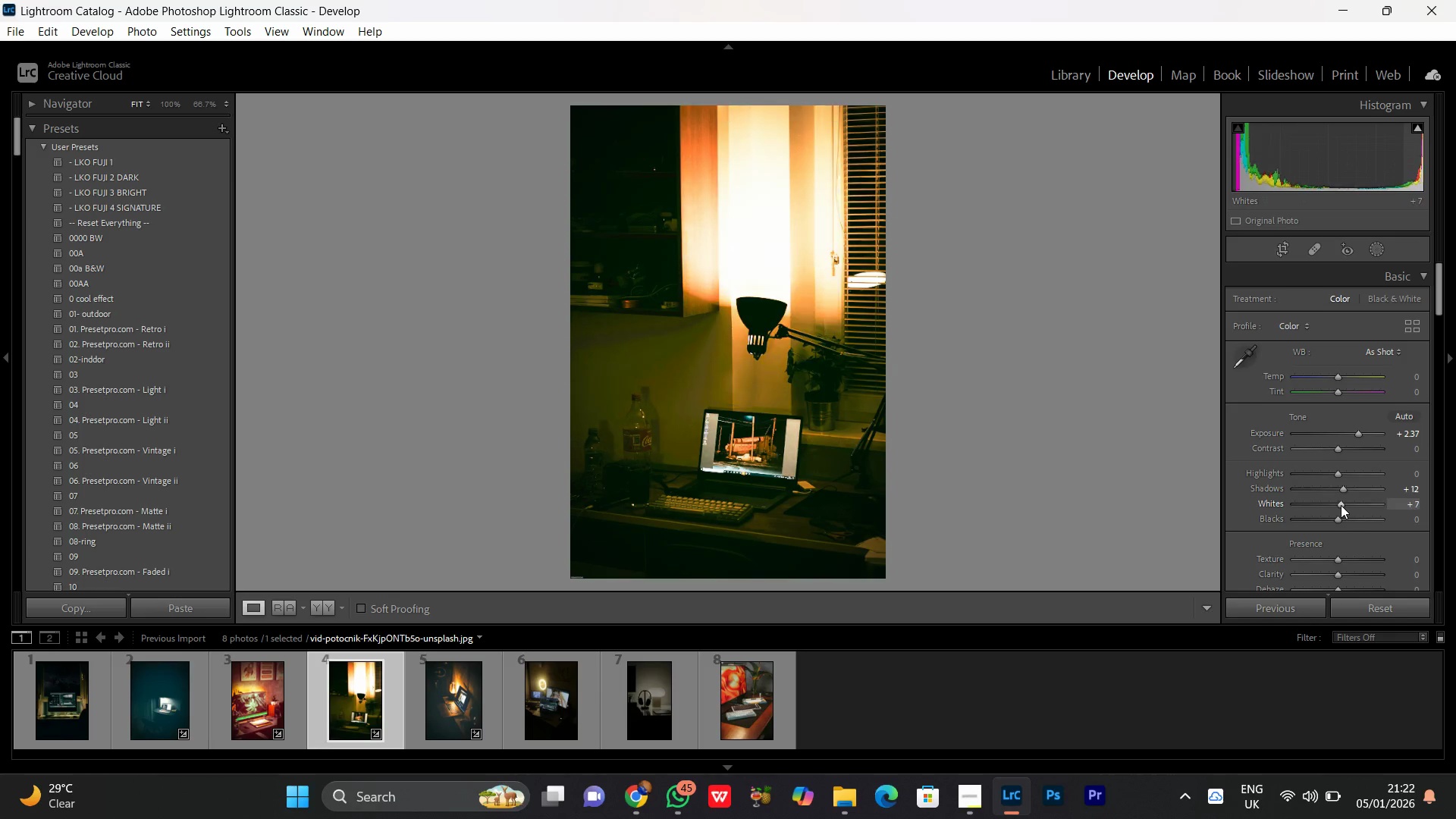 
double_click([1341, 505])
 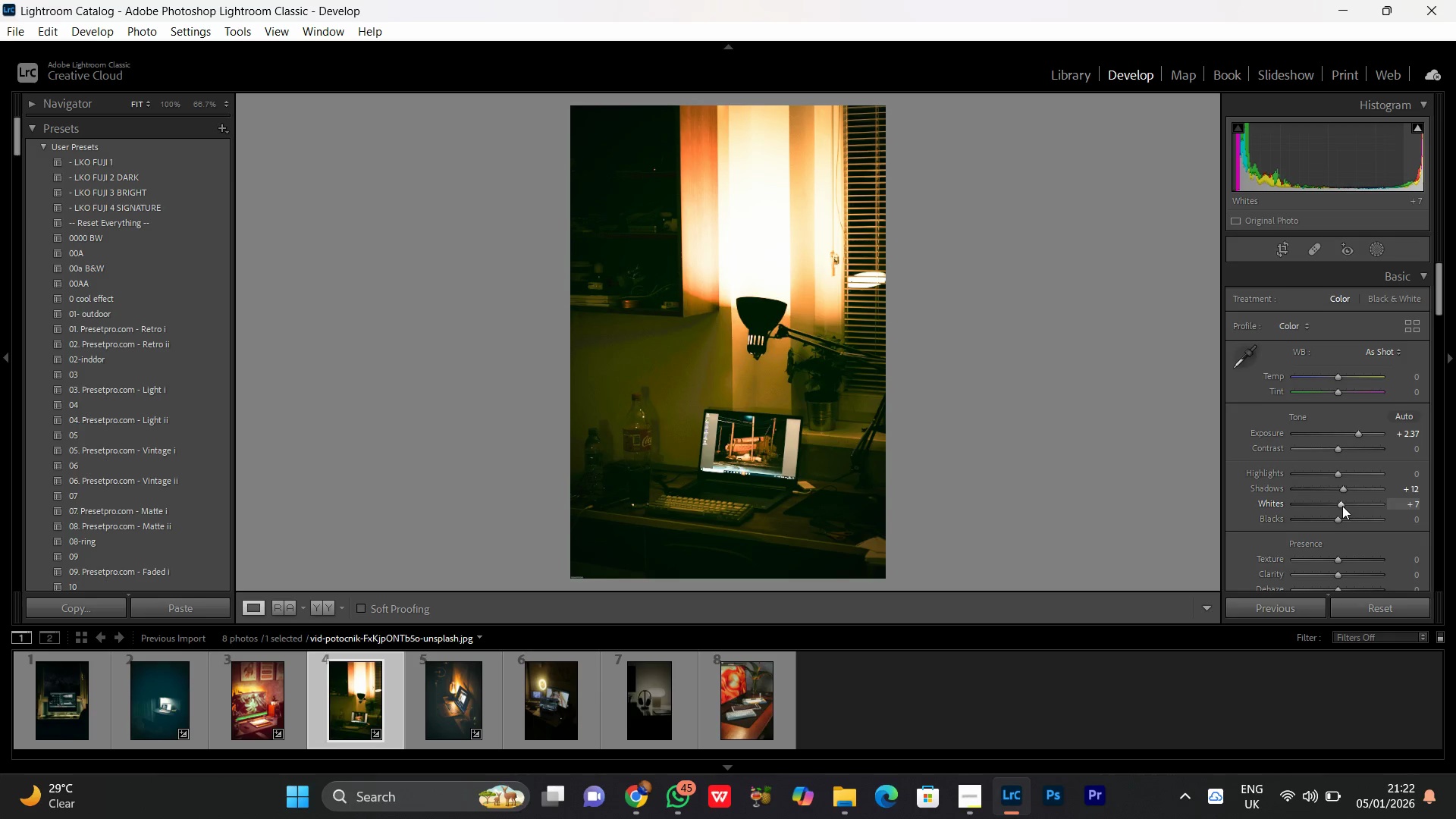 
double_click([1342, 506])
 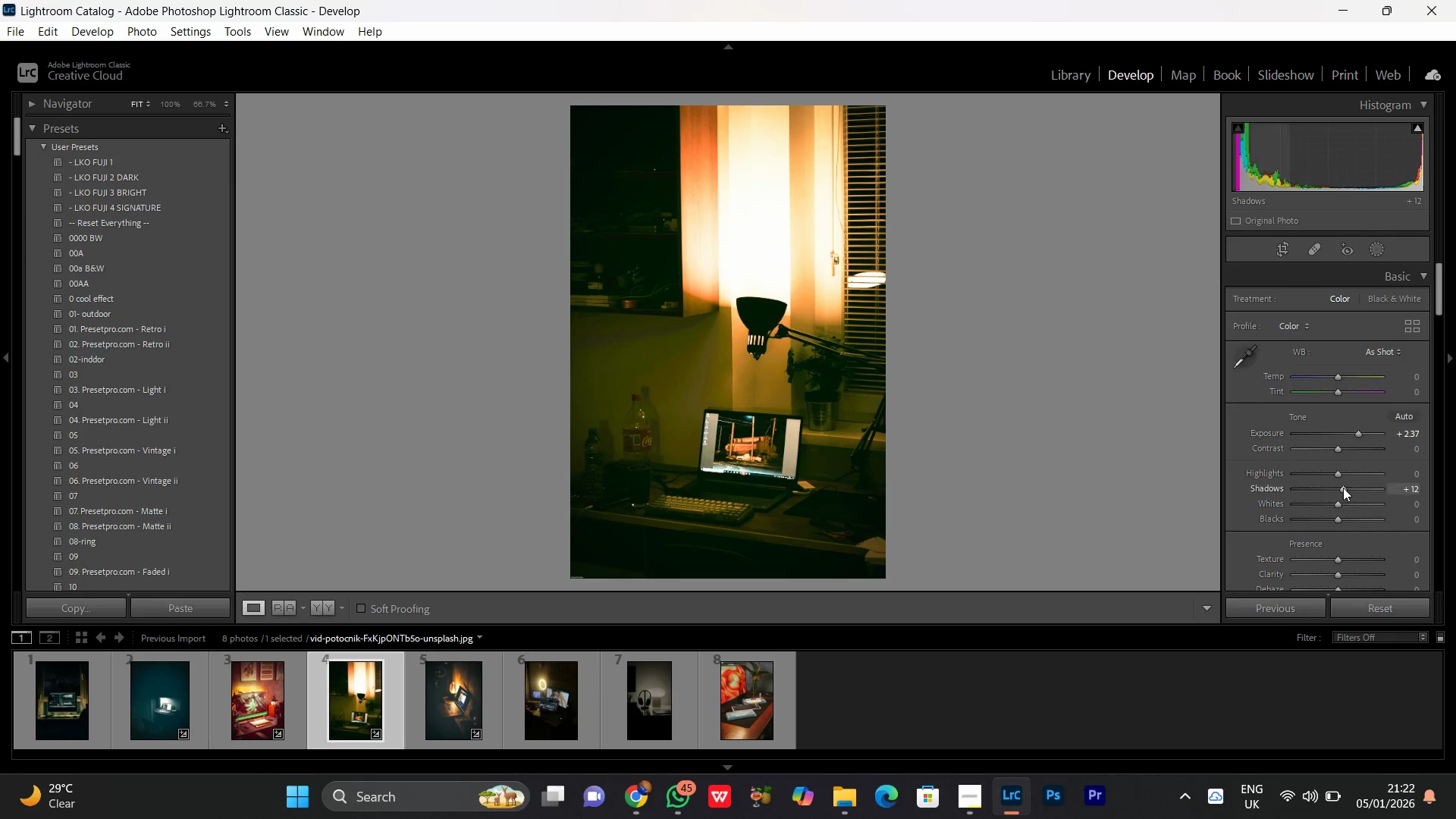 
left_click_drag(start_coordinate=[1343, 488], to_coordinate=[1367, 493])
 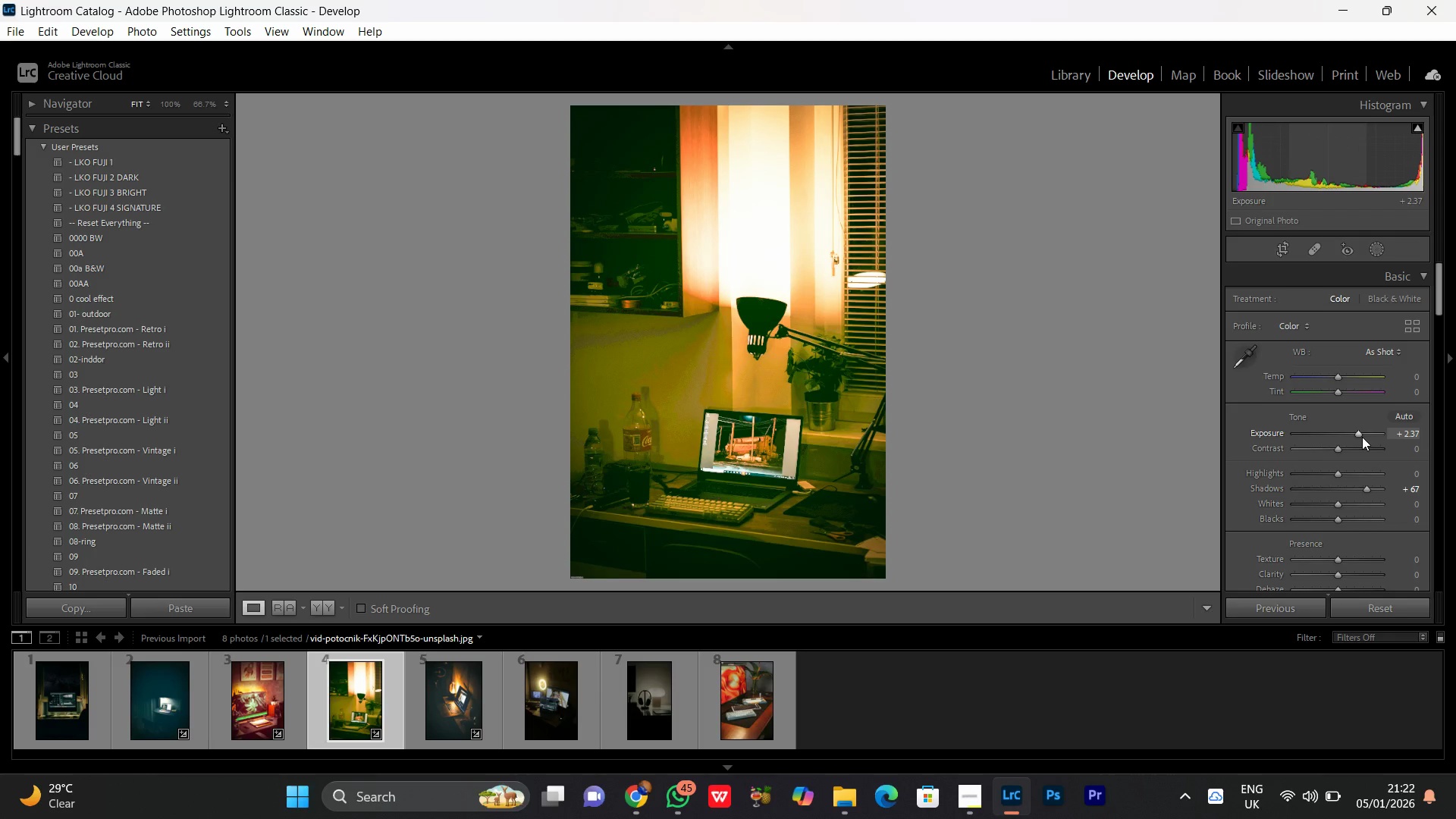 
left_click_drag(start_coordinate=[1360, 435], to_coordinate=[1355, 435])
 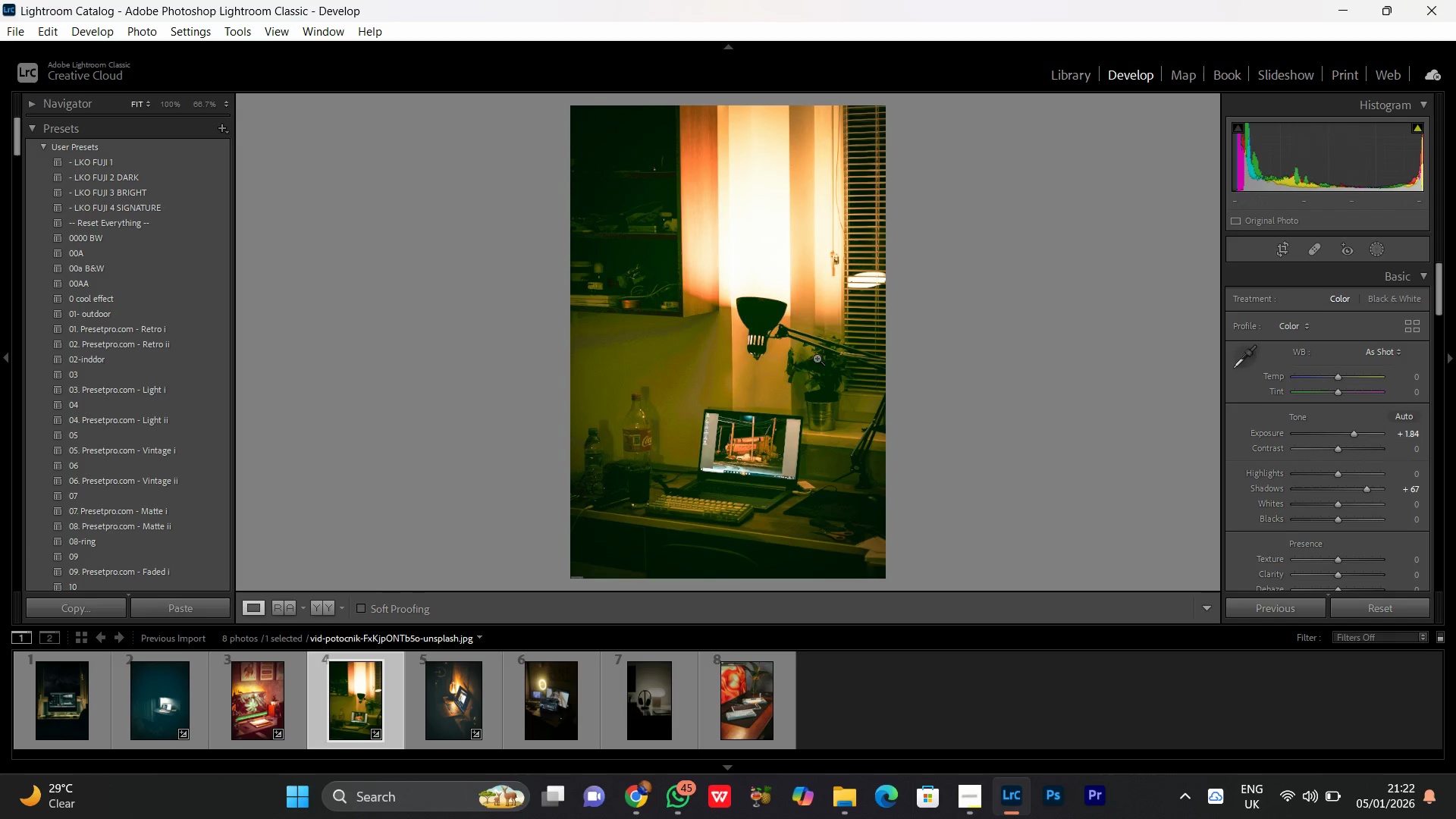 
double_click([811, 361])
 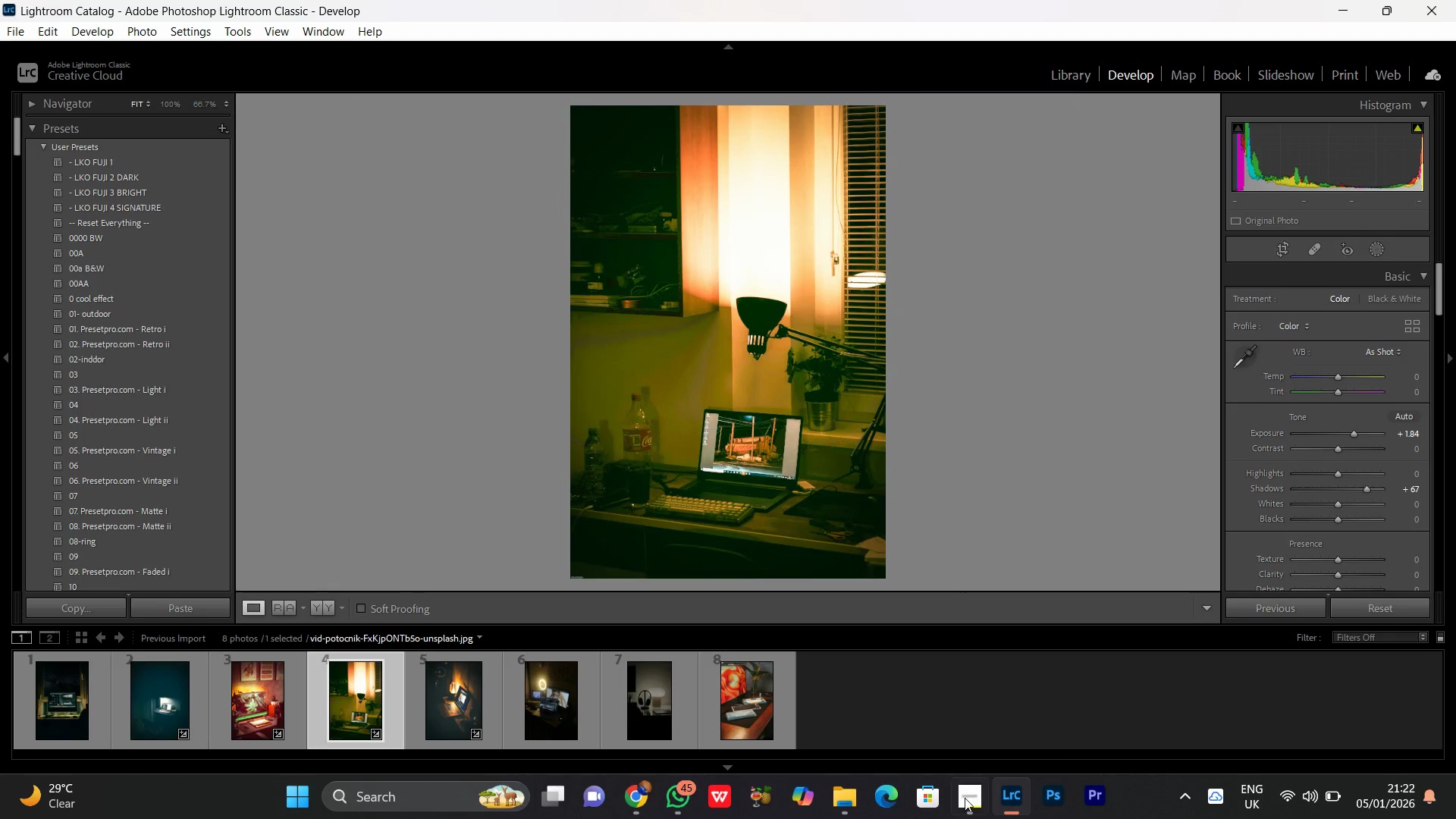 
left_click([965, 802])